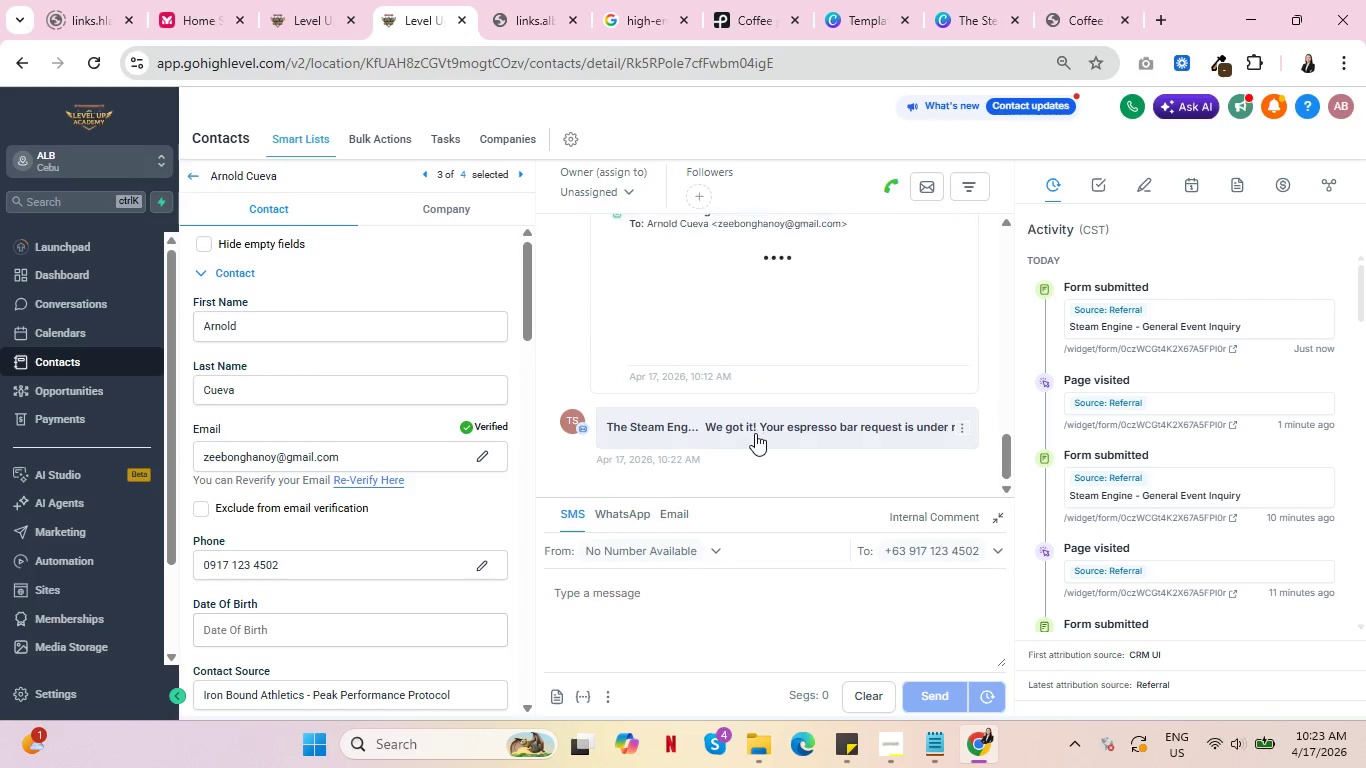 
left_click([755, 434])
 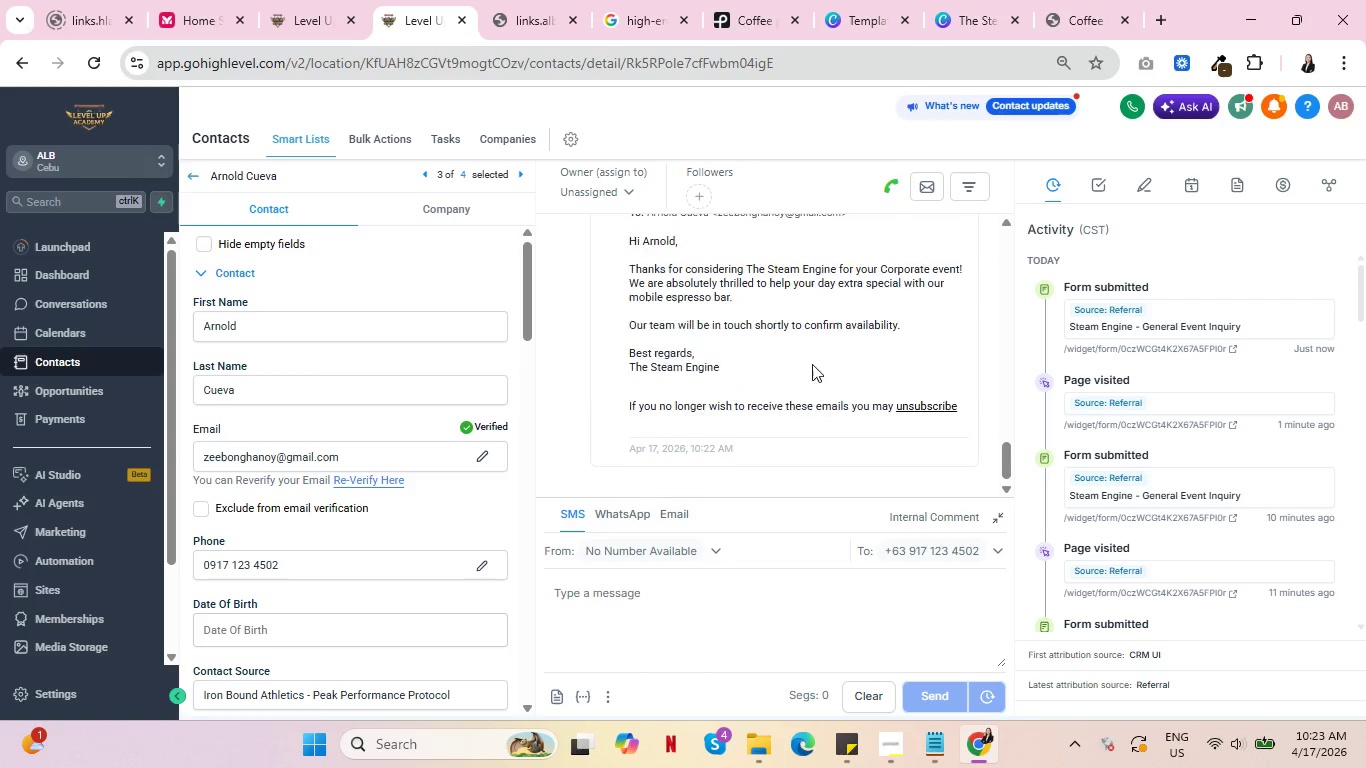 
scroll: coordinate [834, 360], scroll_direction: down, amount: 2.0
 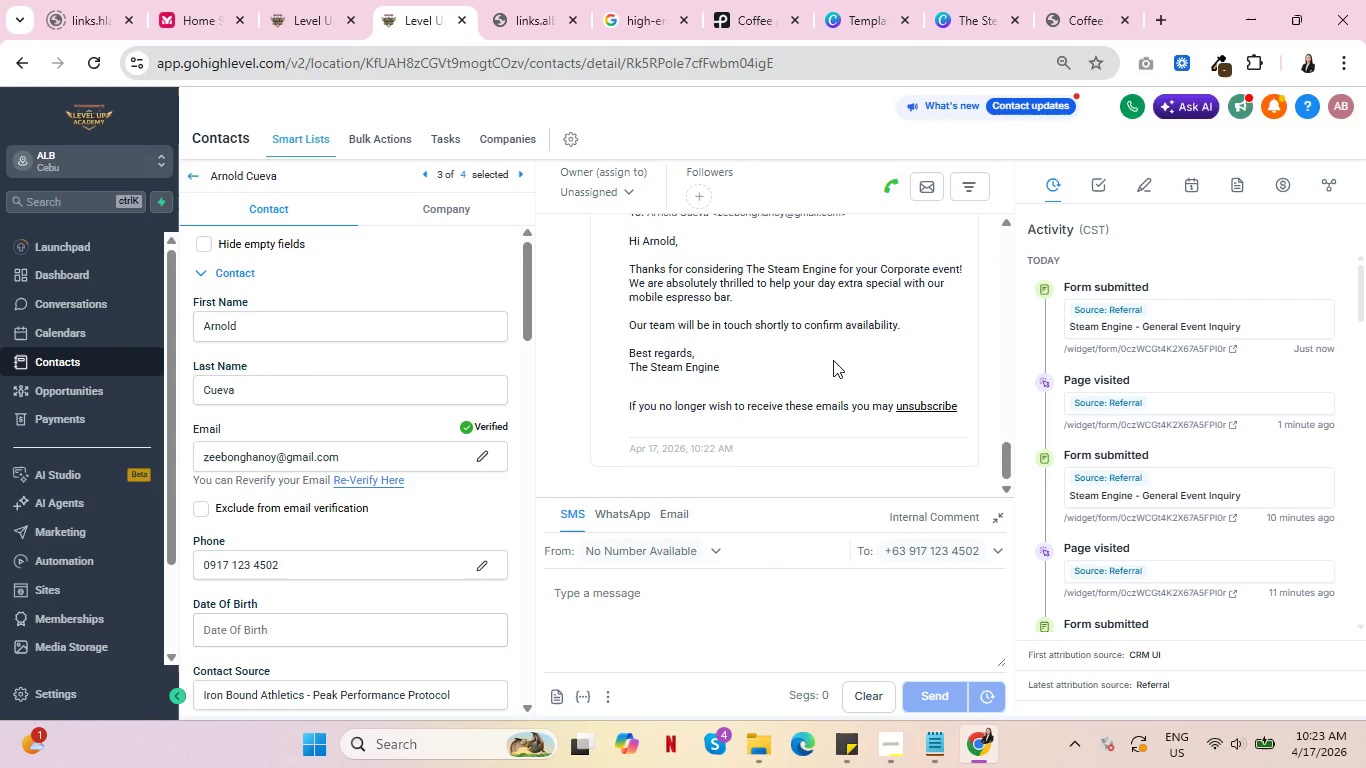 
scroll: coordinate [827, 360], scroll_direction: up, amount: 1.0
 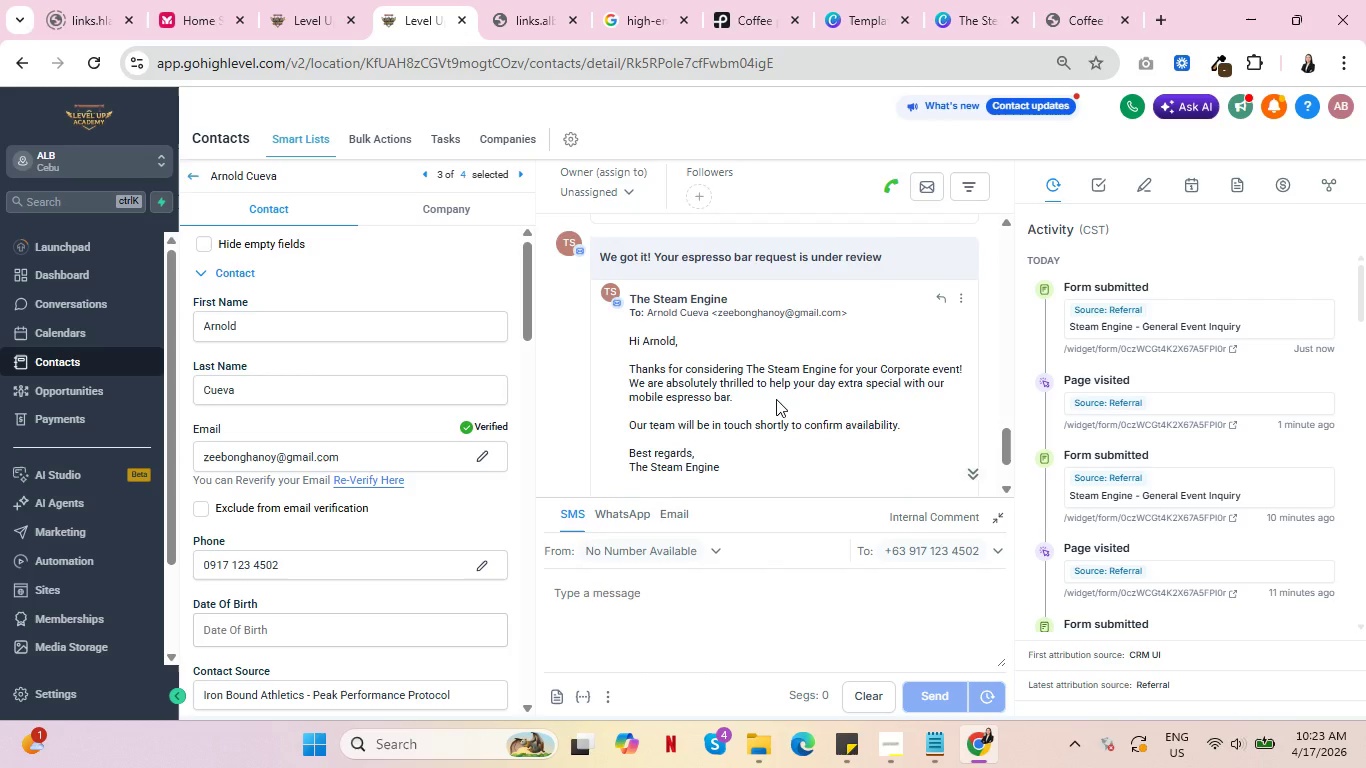 
wait(24.22)
 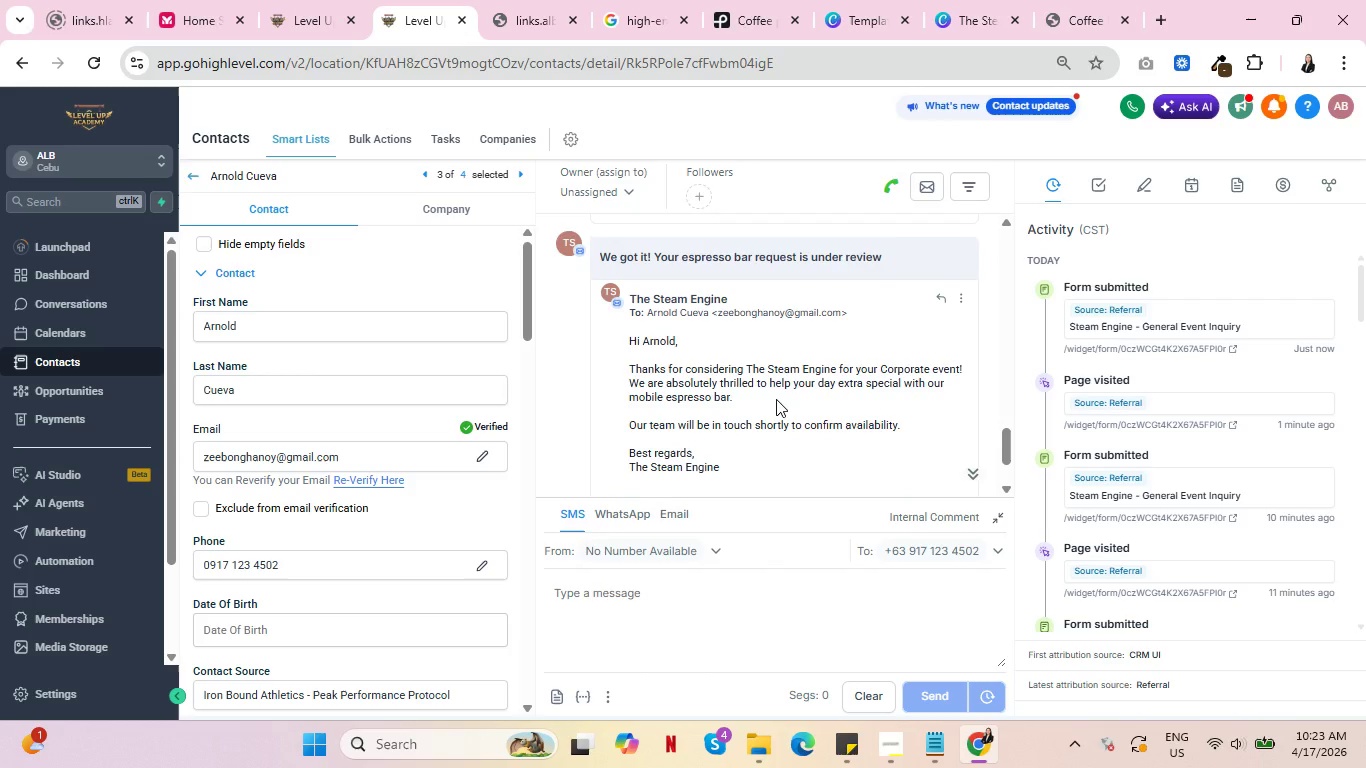 
scroll: coordinate [393, 436], scroll_direction: down, amount: 13.0
 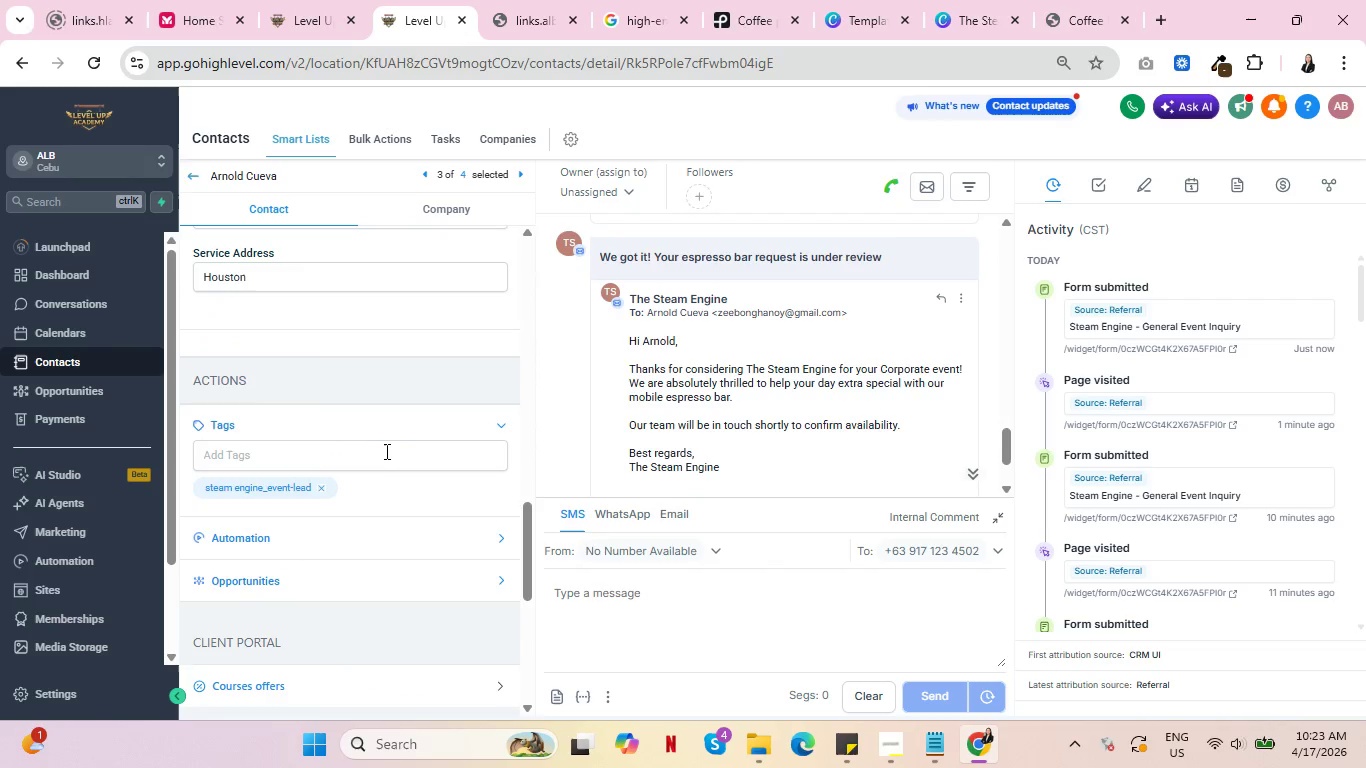 
scroll: coordinate [381, 462], scroll_direction: up, amount: 1.0
 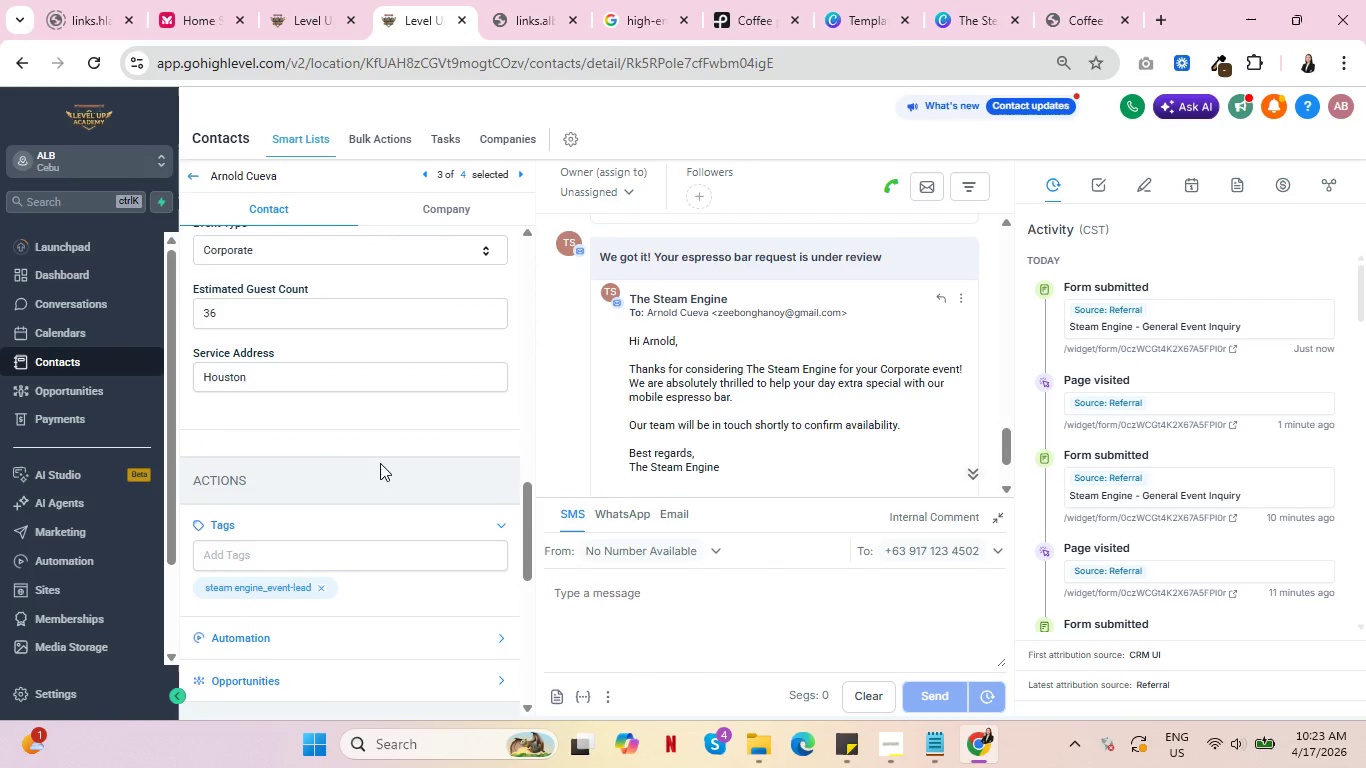 
scroll: coordinate [380, 463], scroll_direction: down, amount: 2.0
 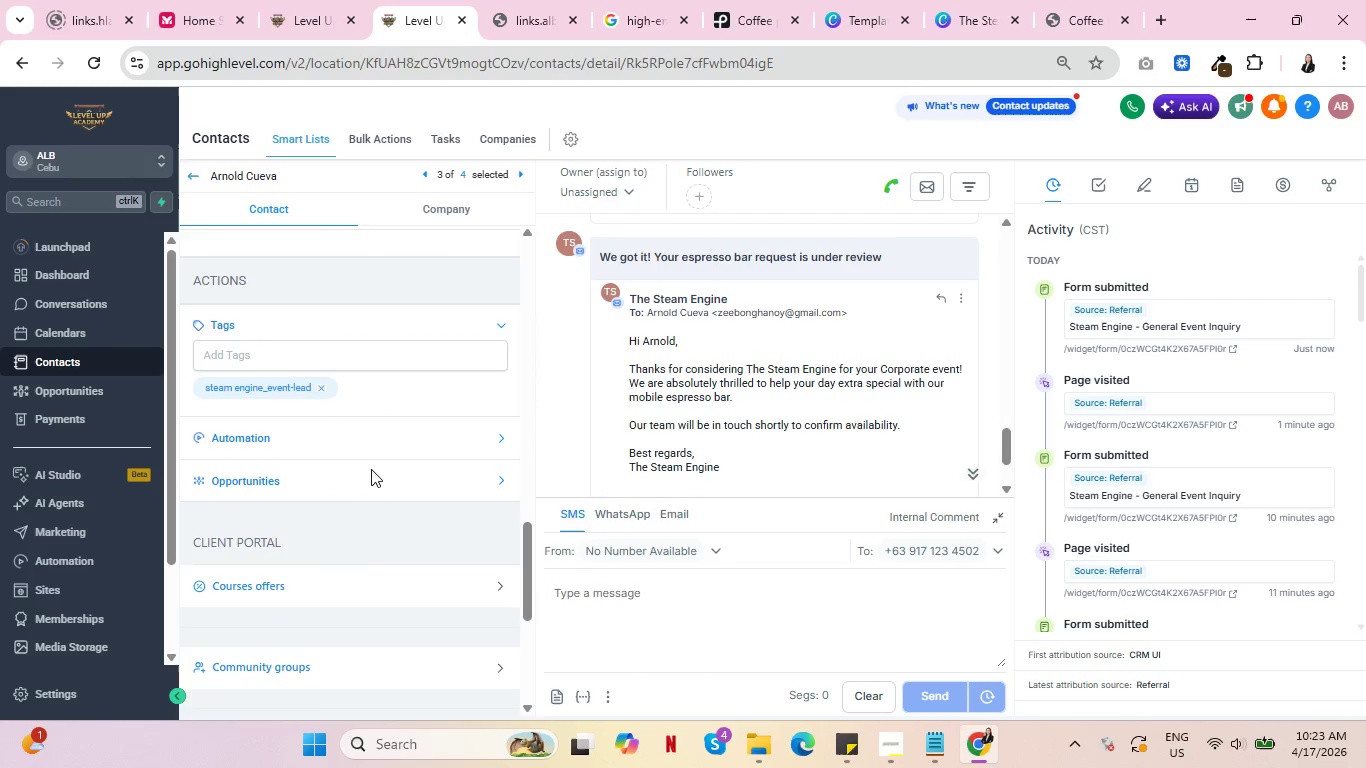 
left_click([376, 478])
 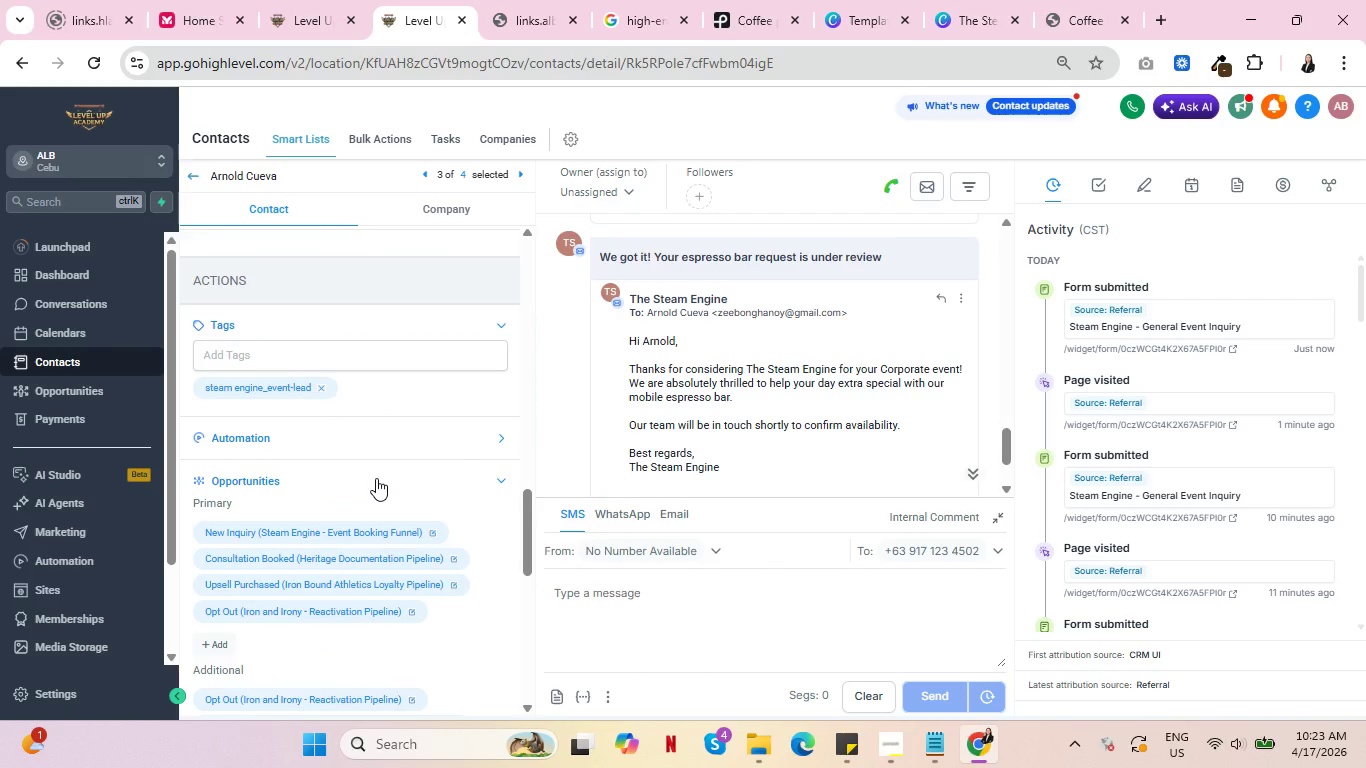 
left_click([376, 478])
 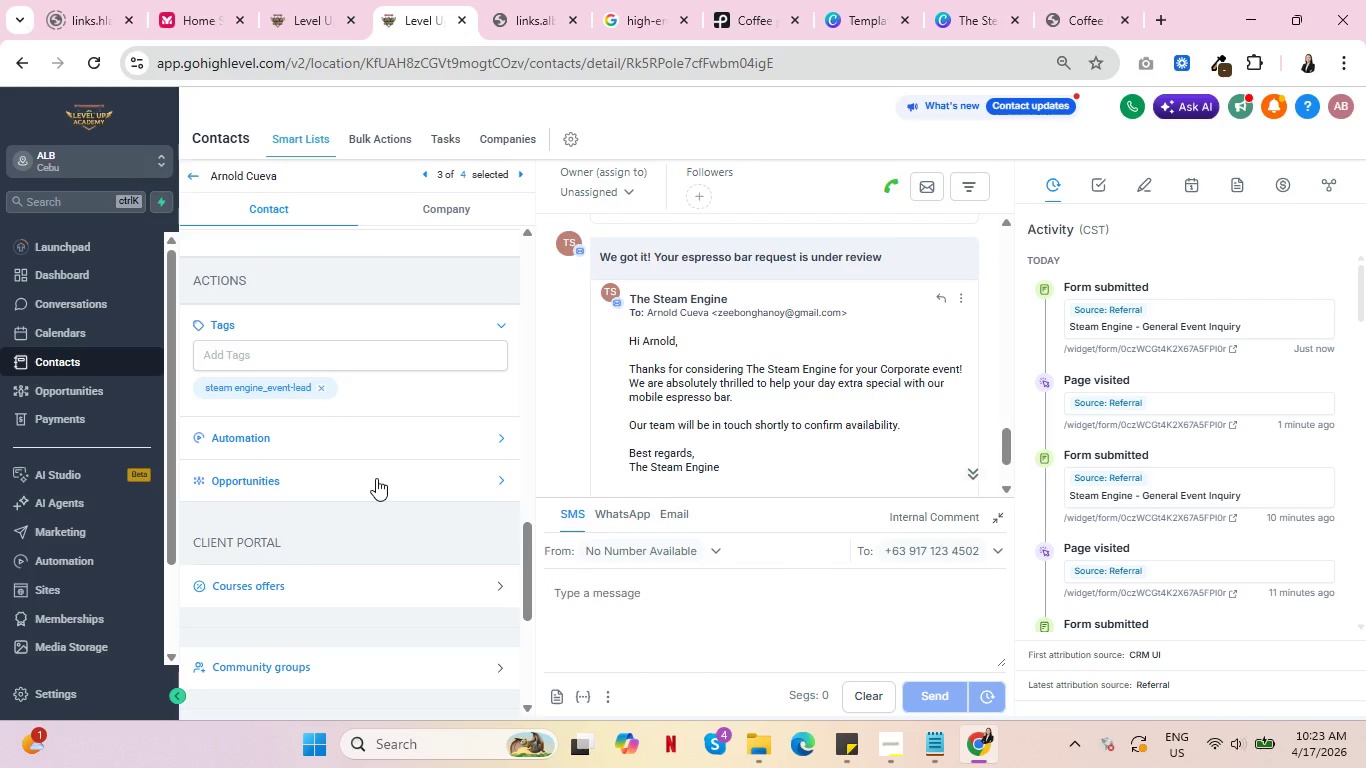 
scroll: coordinate [370, 492], scroll_direction: down, amount: 3.0
 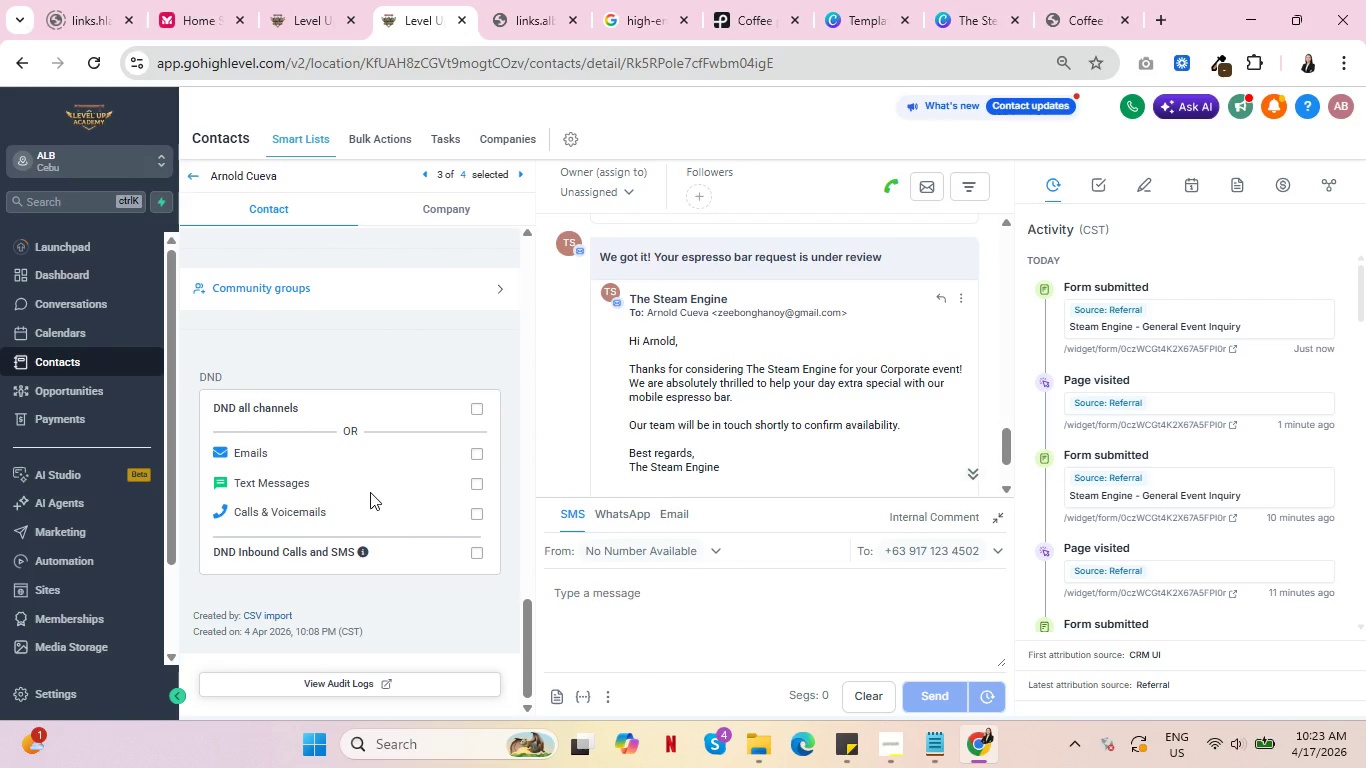 
scroll: coordinate [405, 551], scroll_direction: up, amount: 19.0
 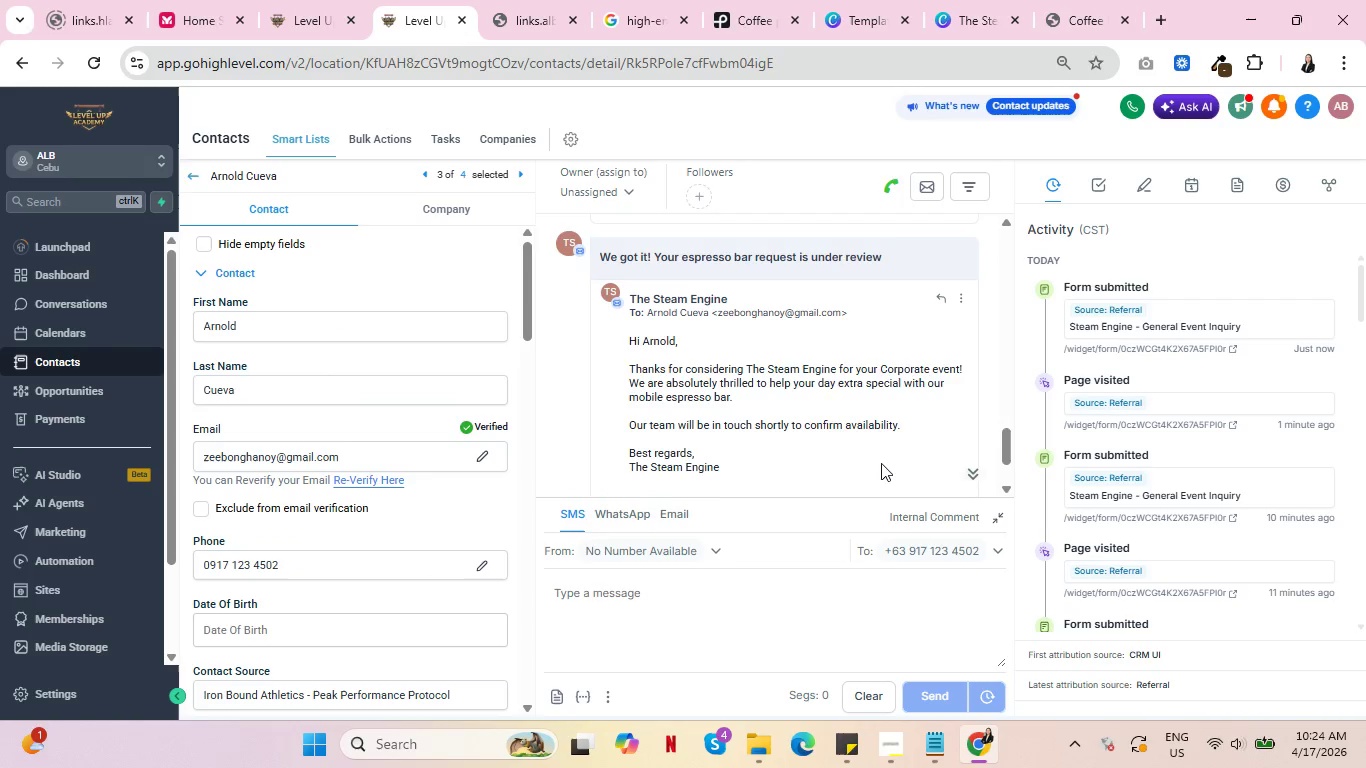 
scroll: coordinate [1247, 443], scroll_direction: down, amount: 53.0
 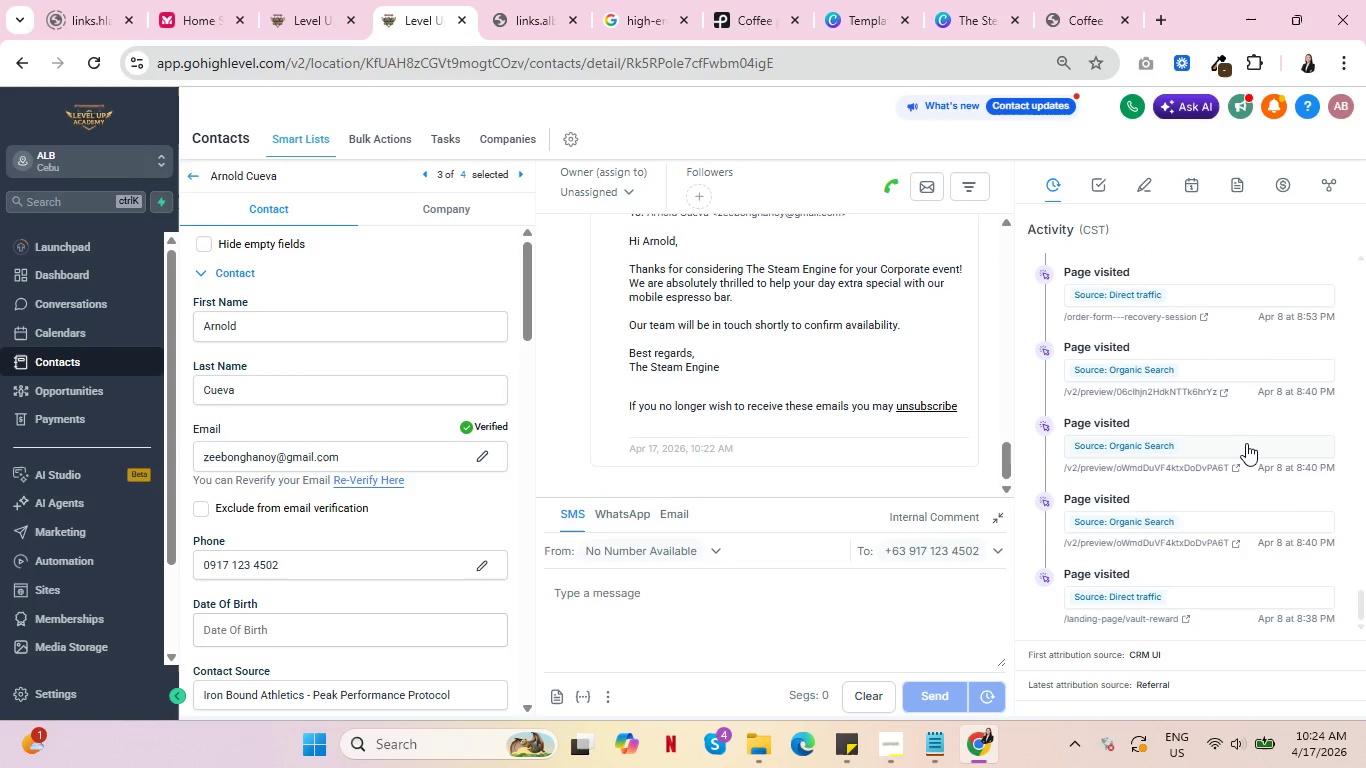 
scroll: coordinate [1245, 432], scroll_direction: up, amount: 56.0
 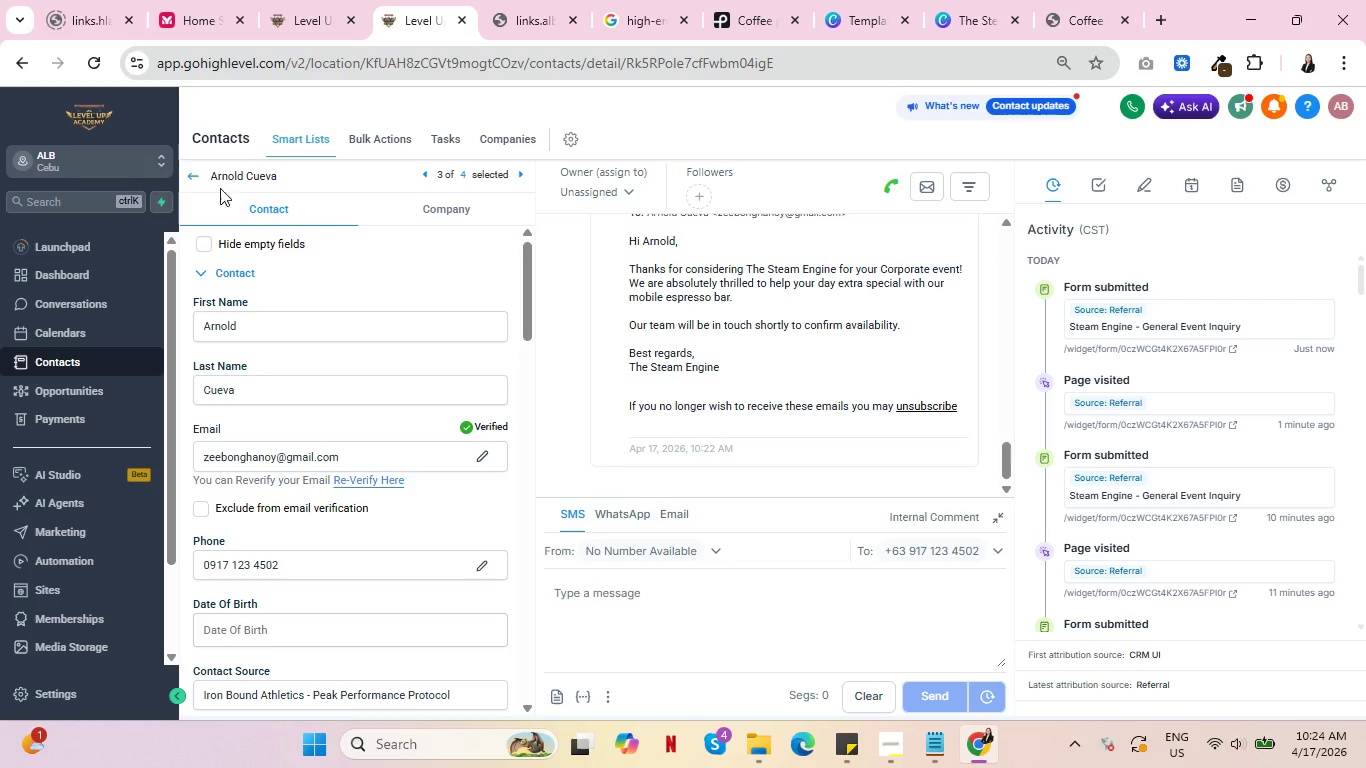 
left_click([197, 176])
 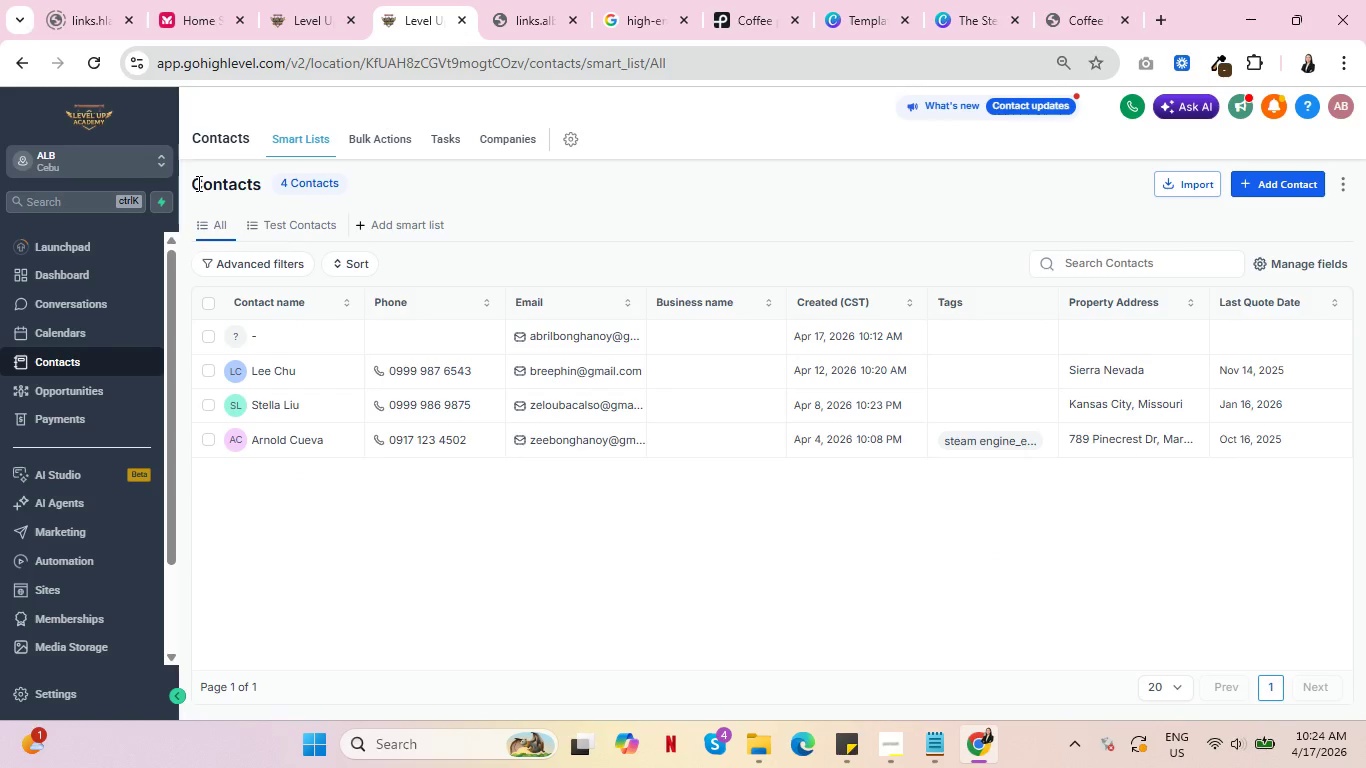 
wait(8.88)
 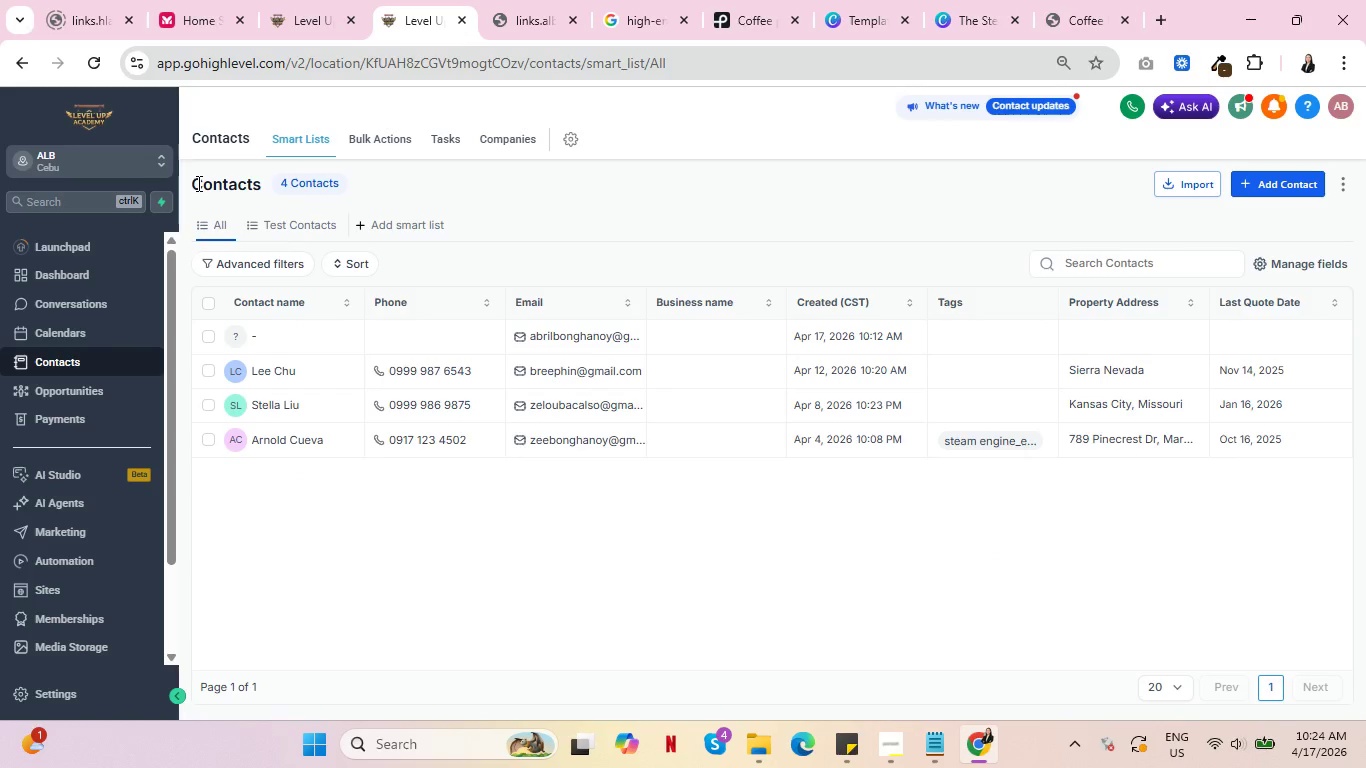 
left_click([301, 0])
 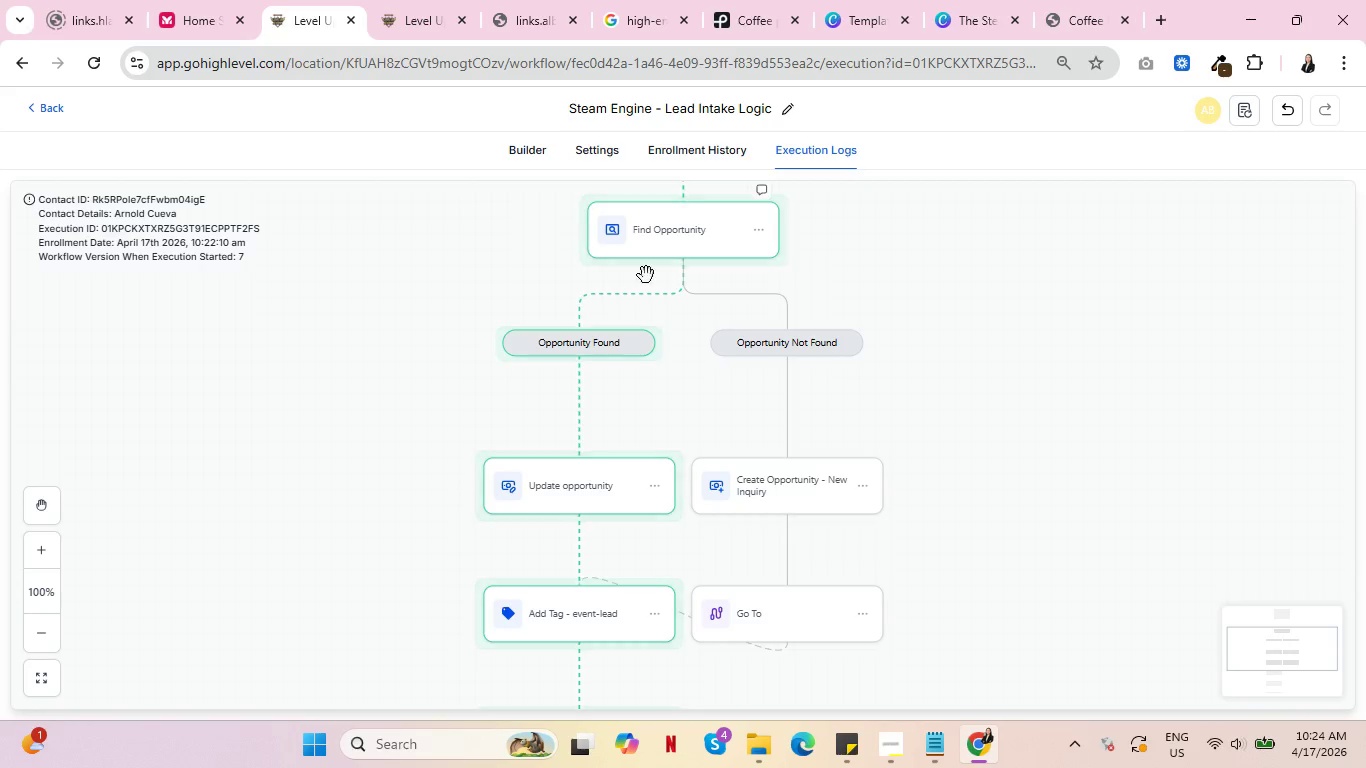 
scroll: coordinate [649, 353], scroll_direction: down, amount: 6.0
 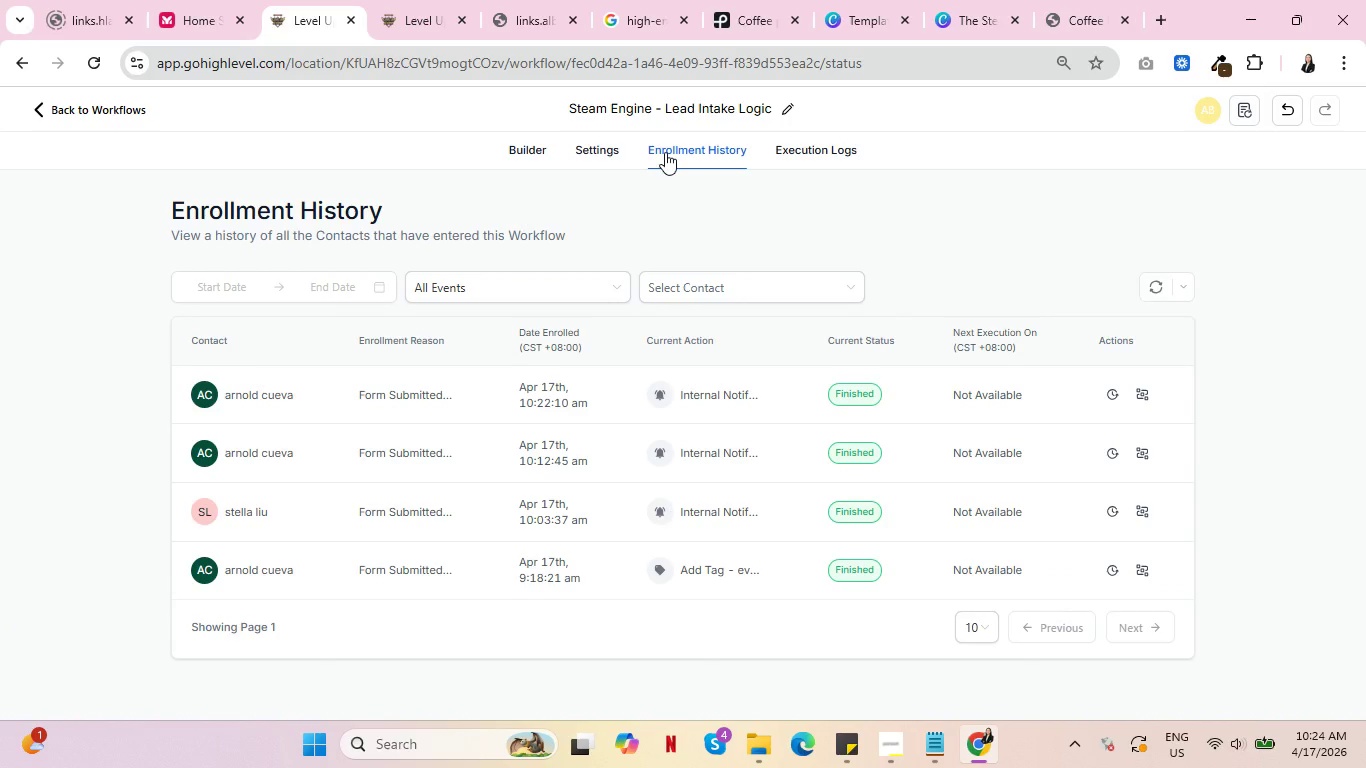 
wait(13.06)
 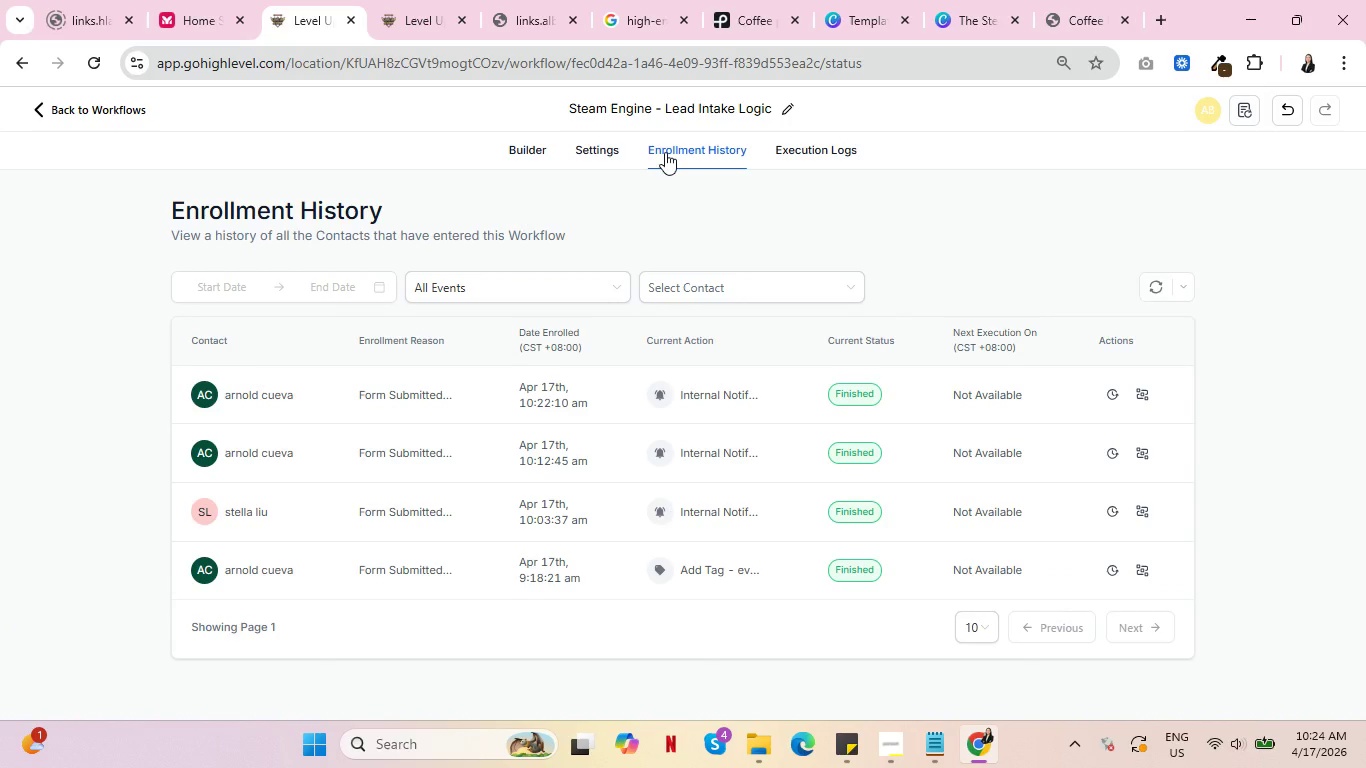 
left_click([900, 750])